 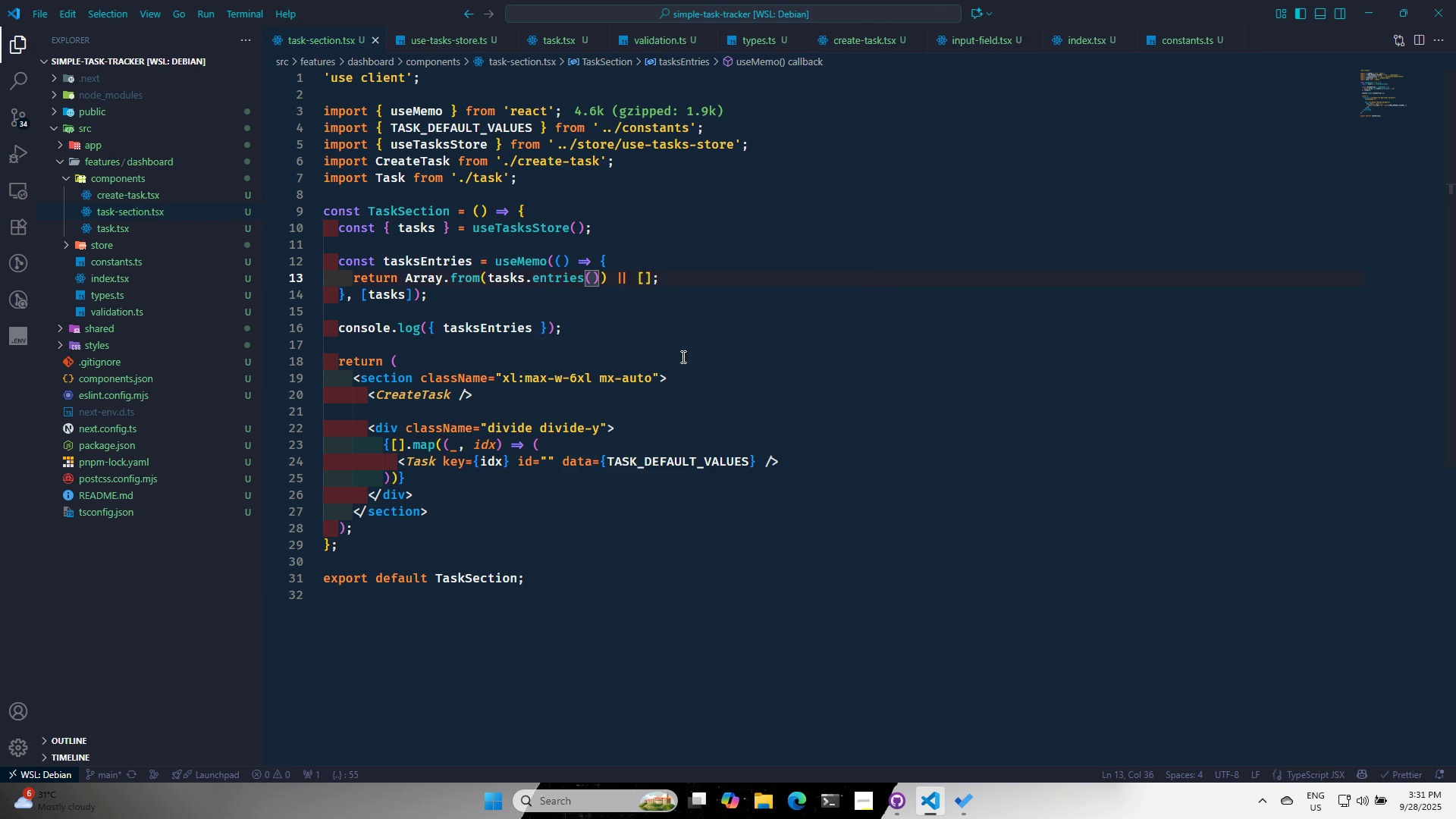 
key(Control+S)
 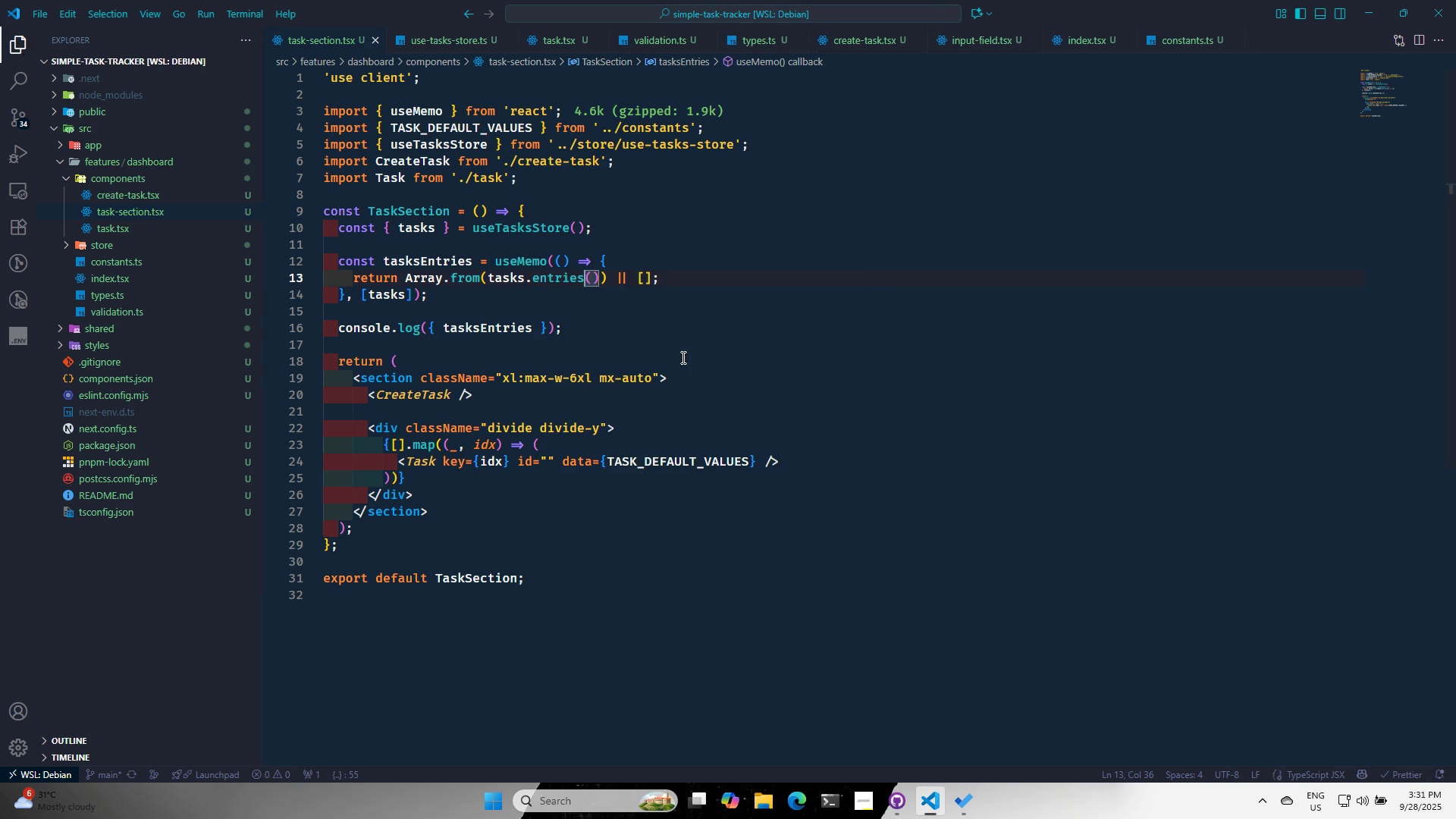 
key(Alt+AltLeft)
 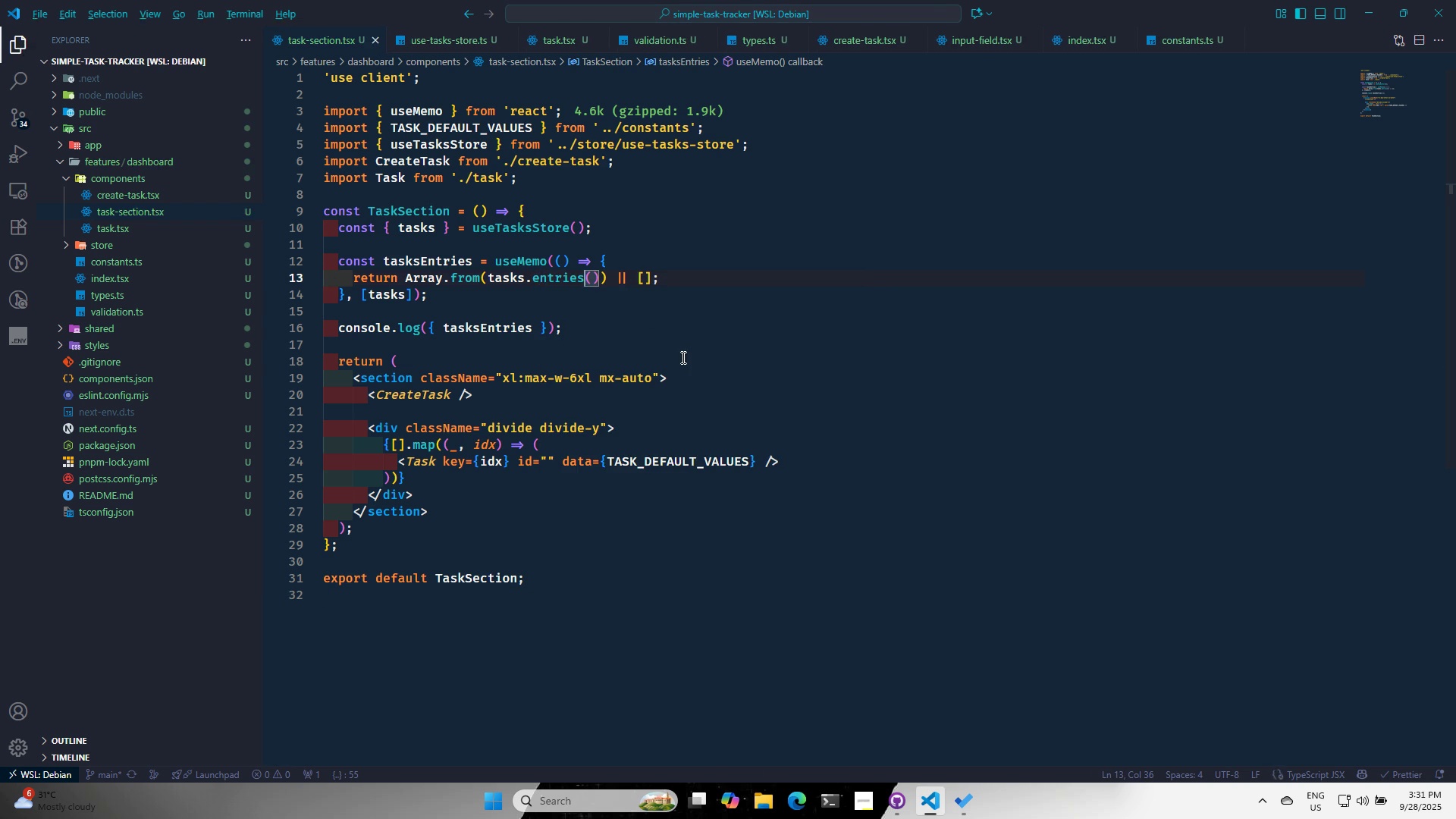 
key(Alt+Tab)
 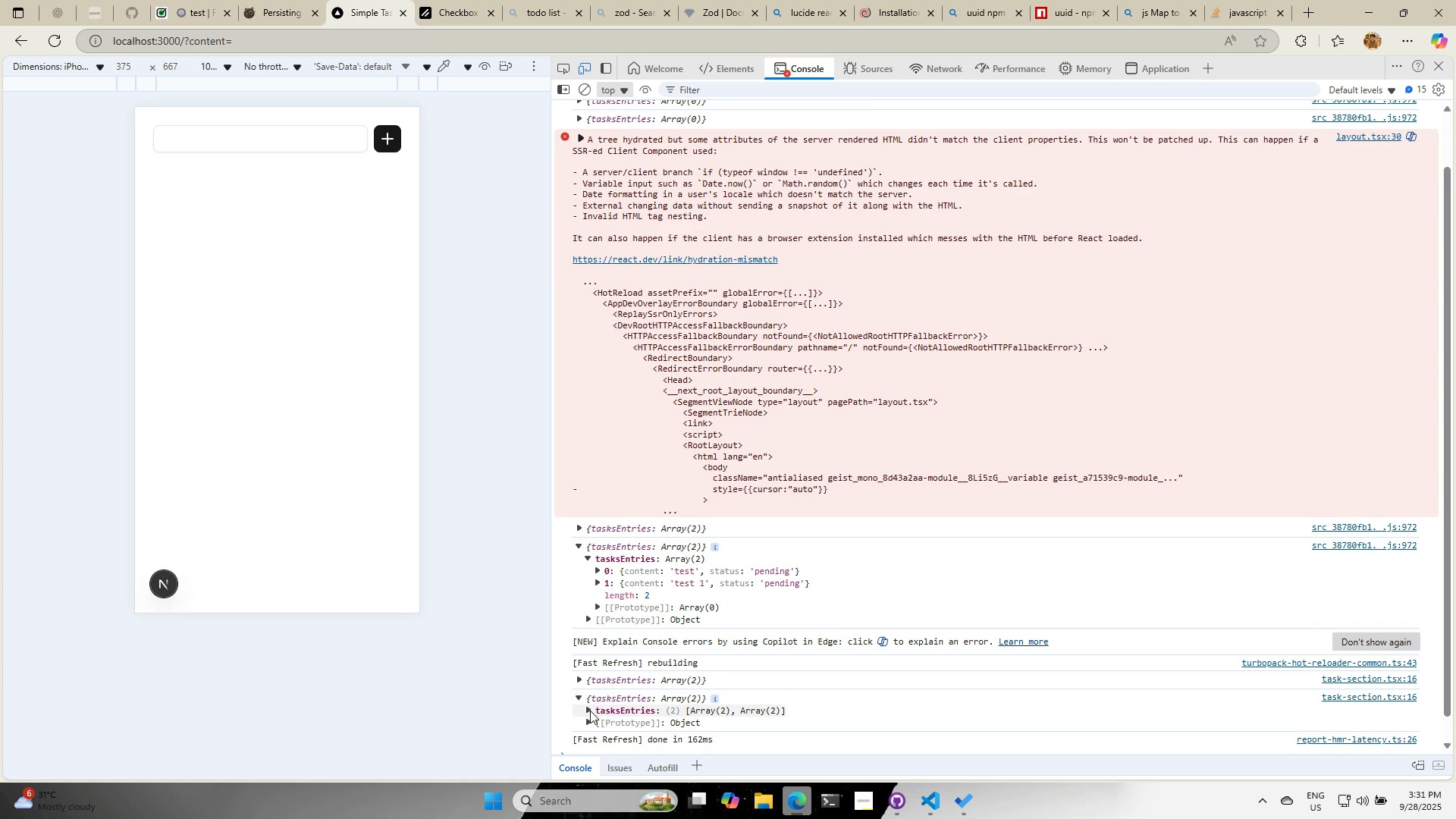 
left_click([595, 708])
 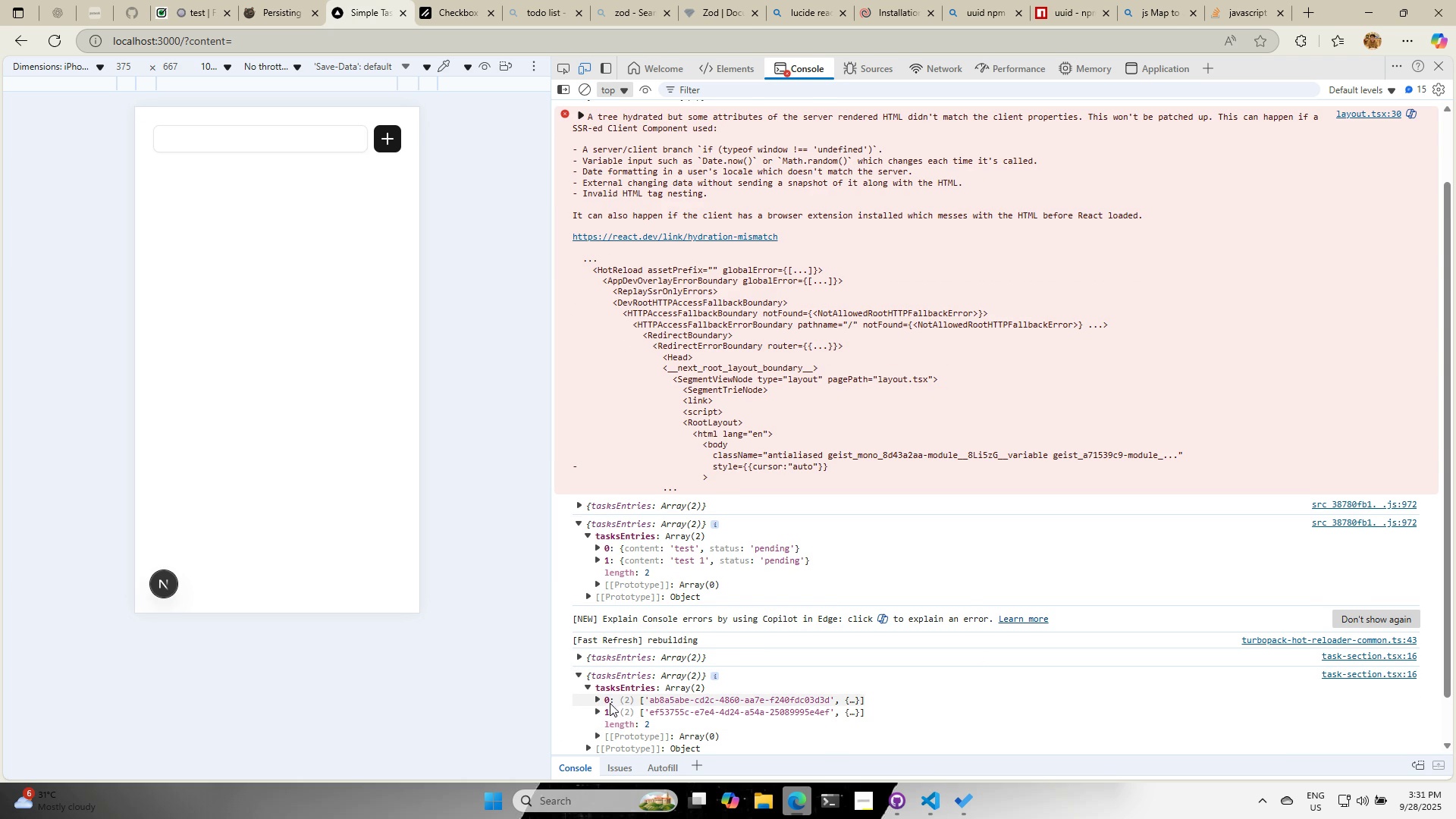 
left_click([602, 699])
 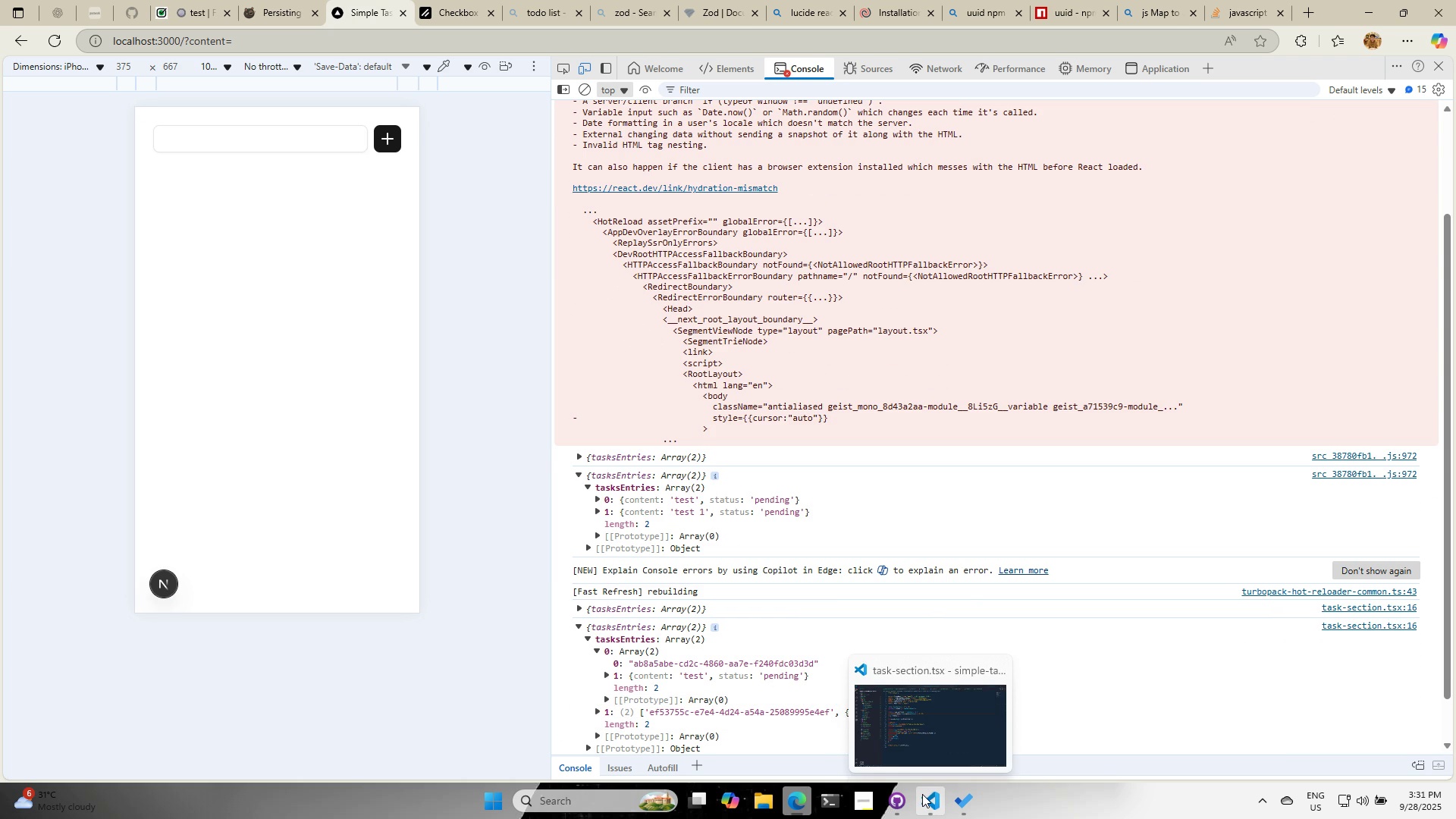 
left_click([923, 794])
 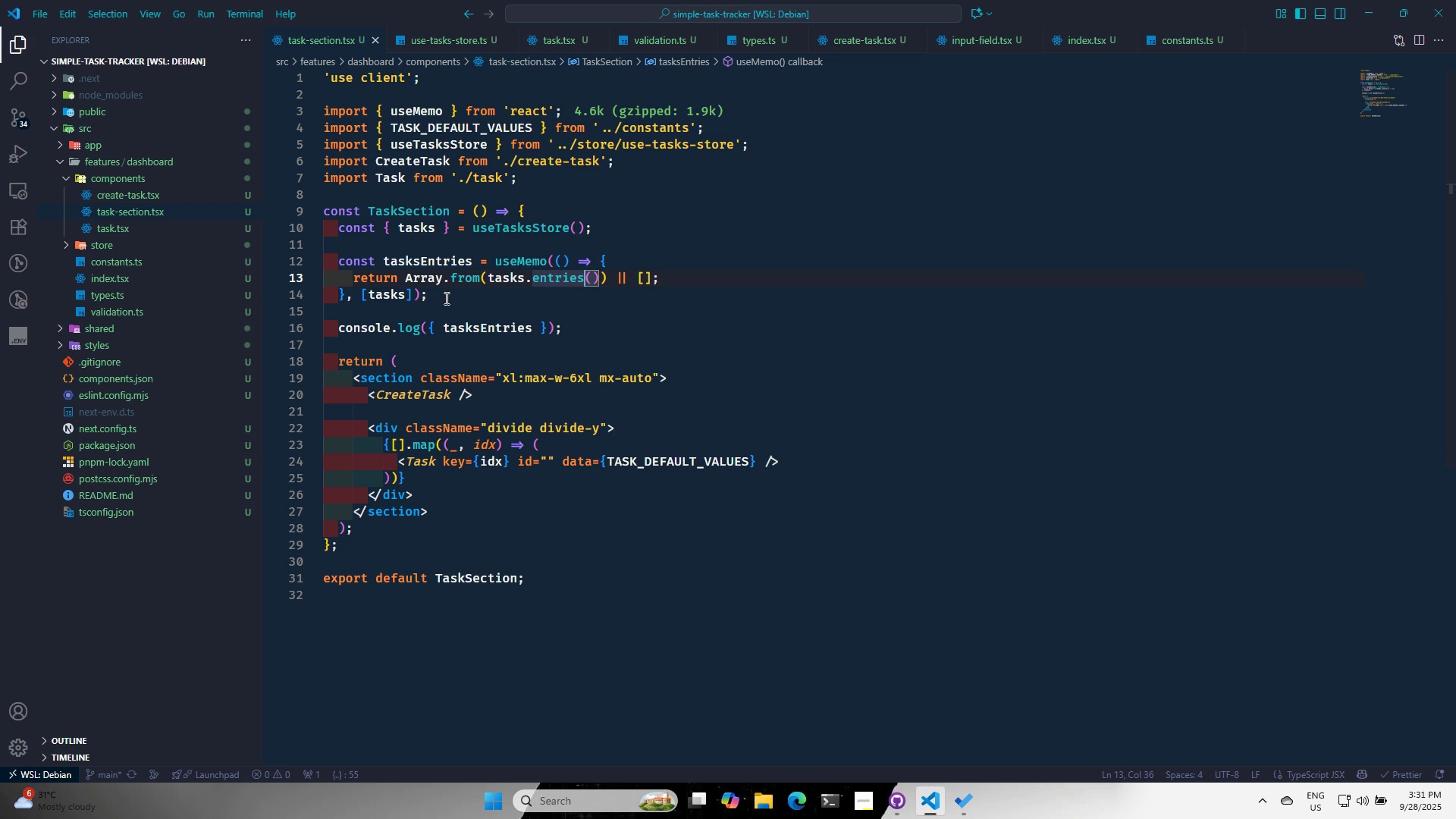 
mouse_move([445, 287])
 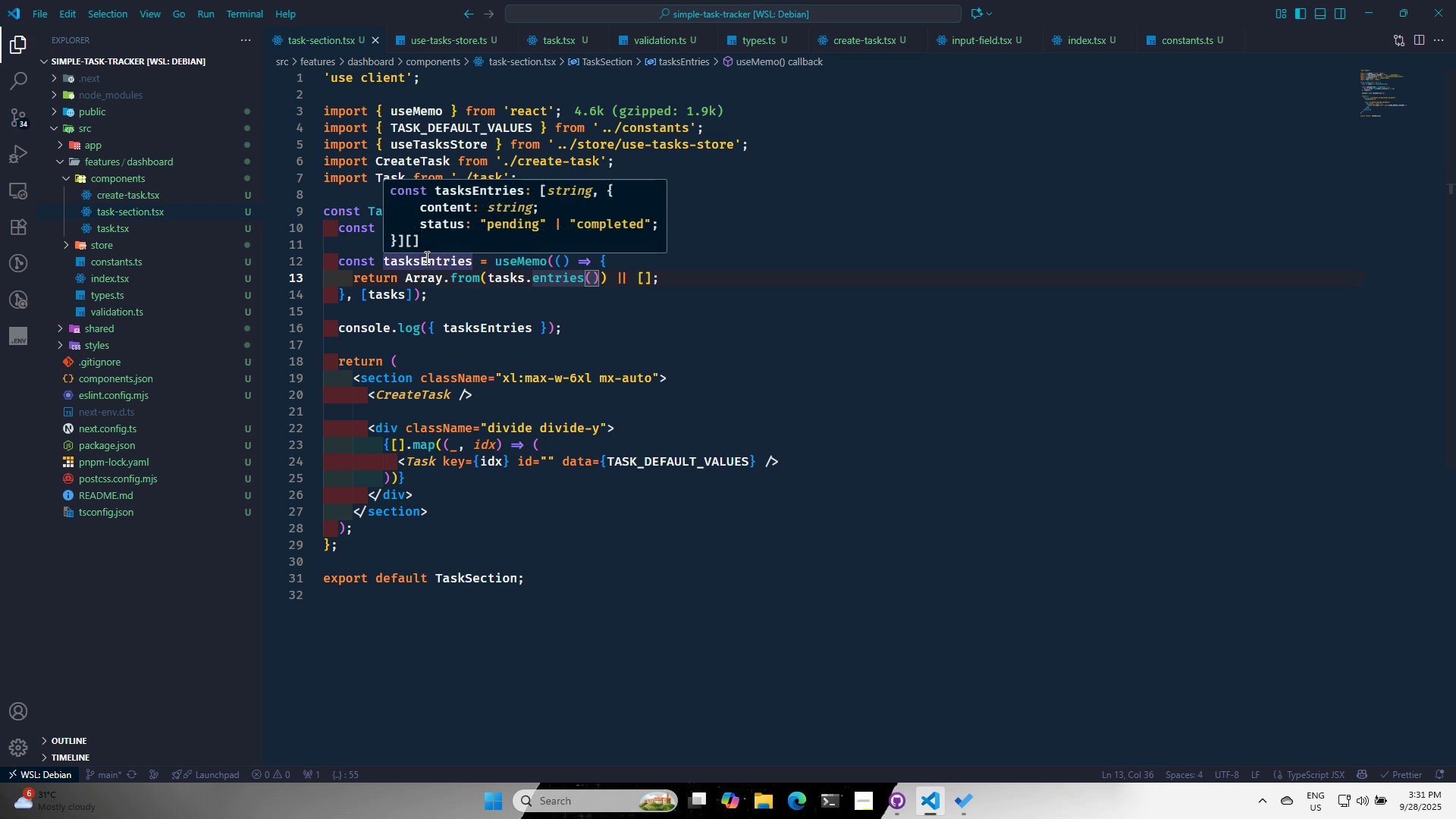 
double_click([425, 257])
 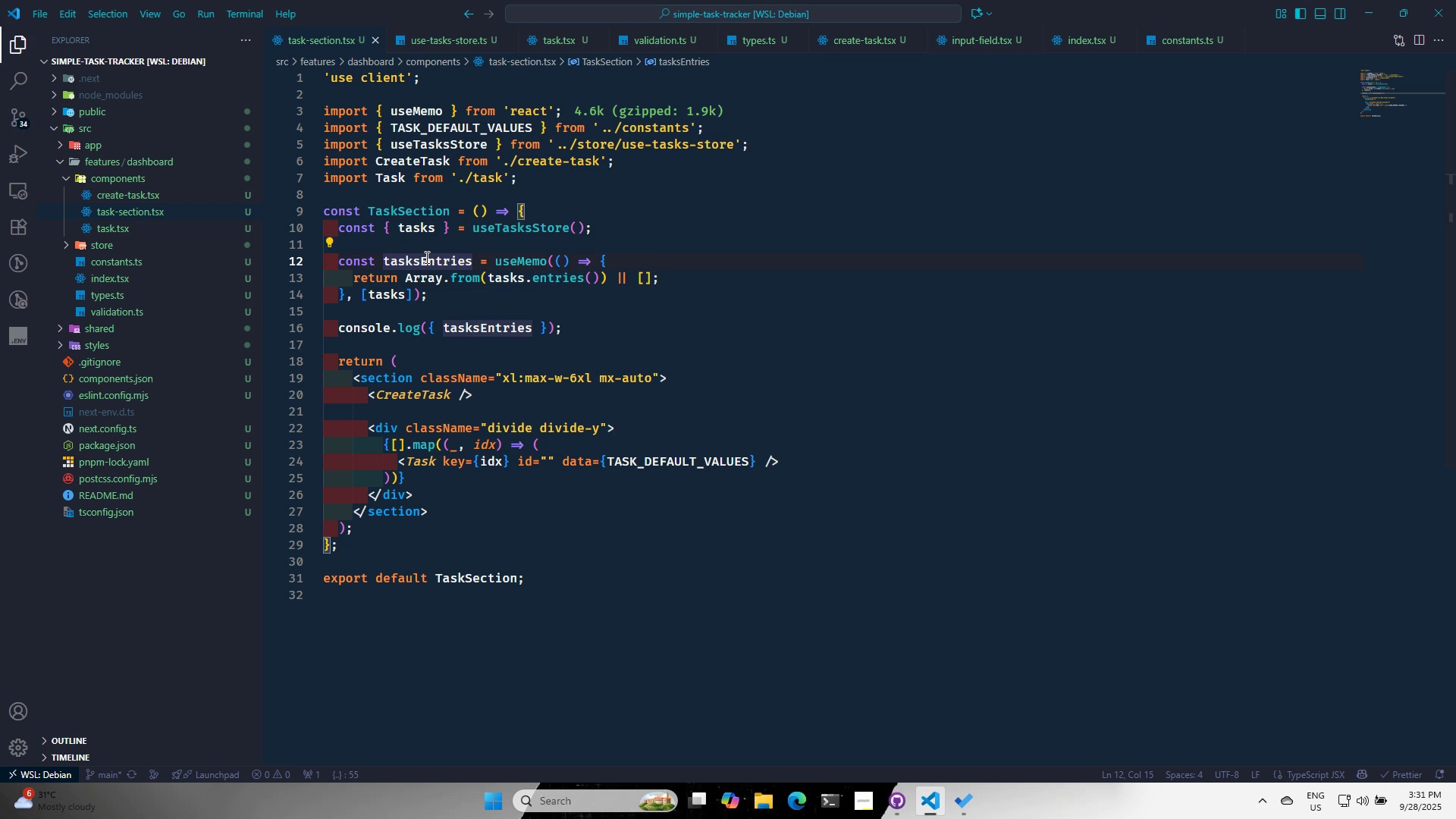 
key(Control+ControlLeft)
 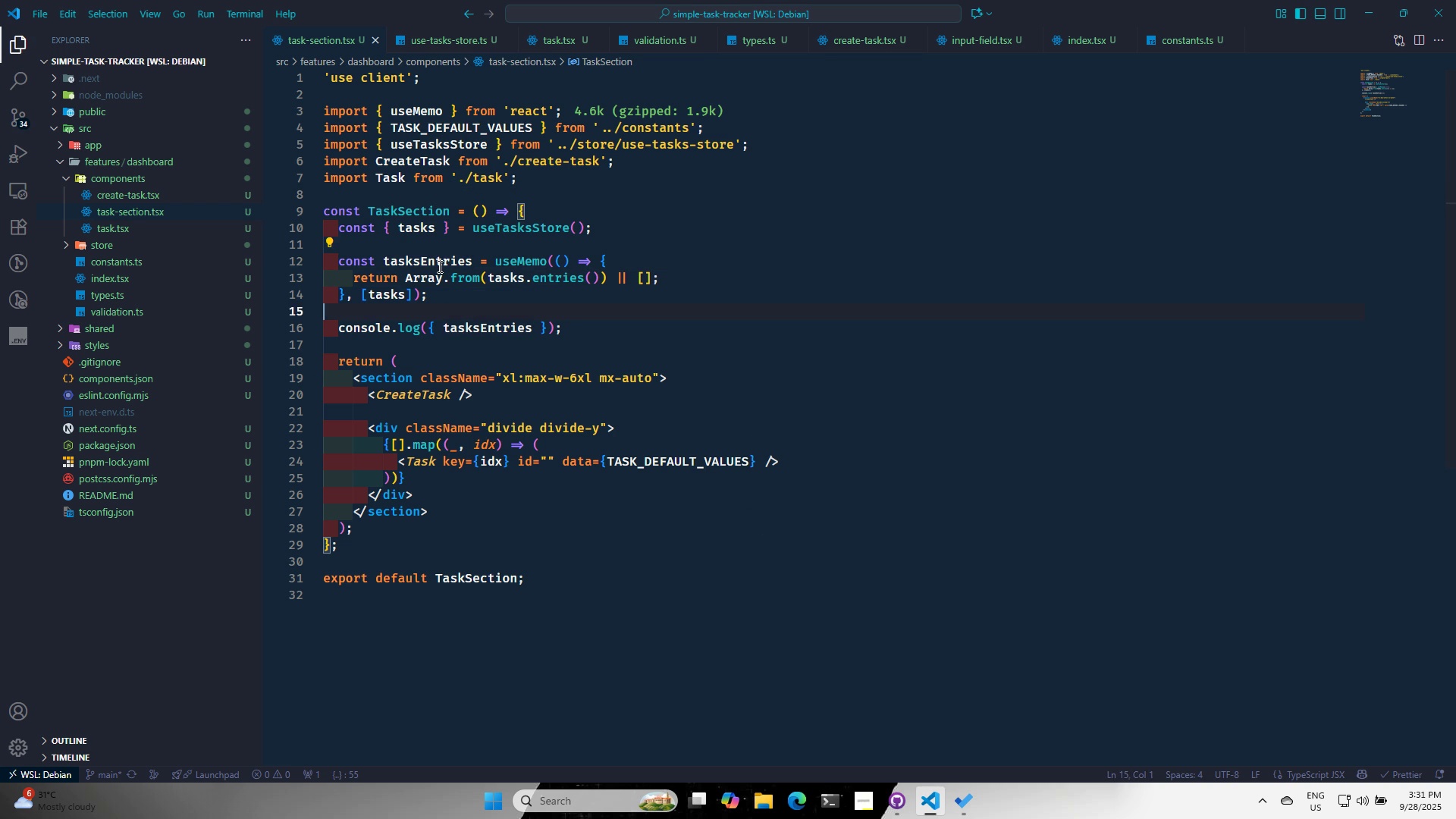 
double_click([438, 262])
 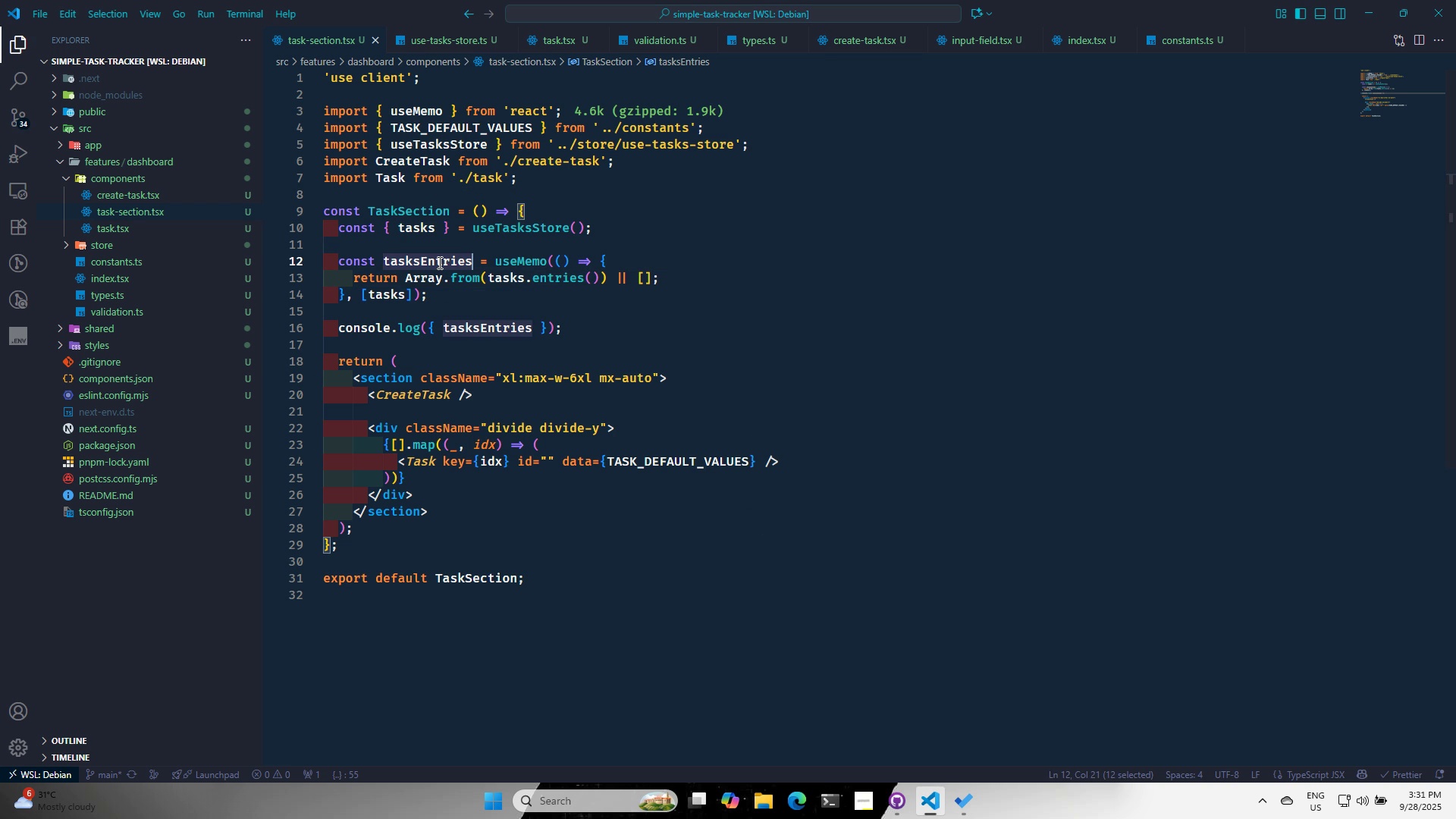 
triple_click([438, 262])